 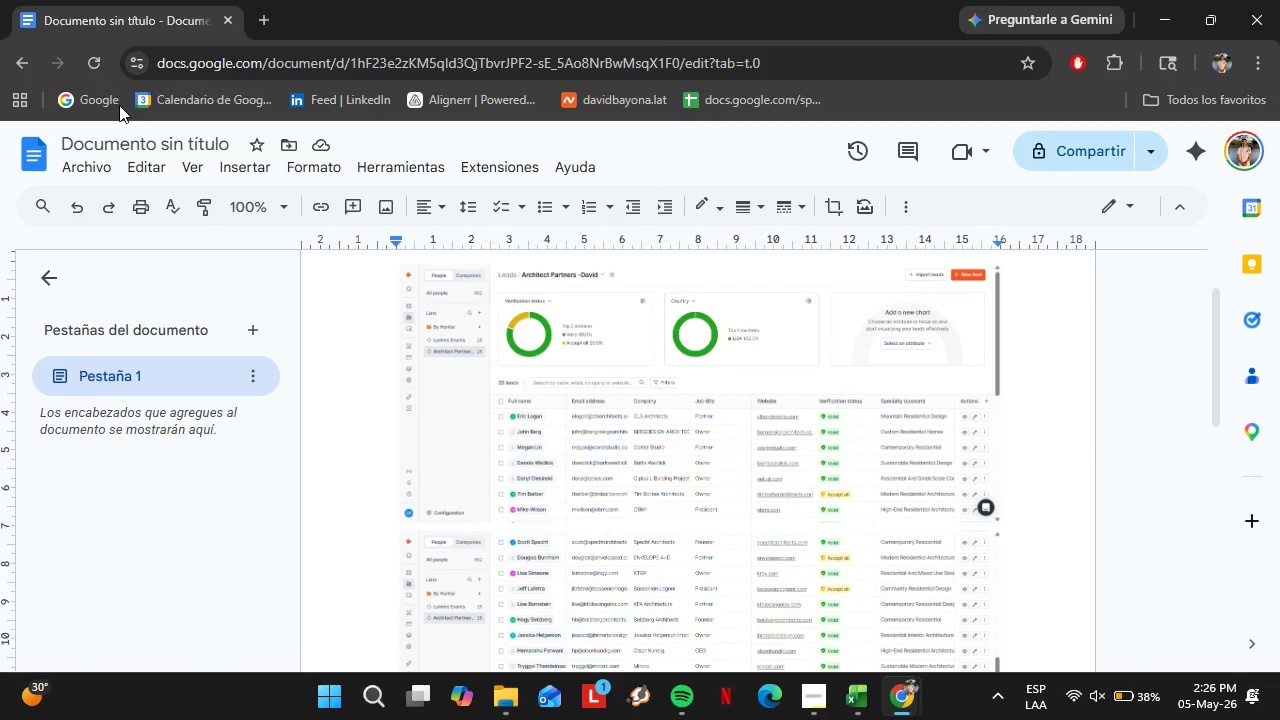 
double_click([151, 144])
 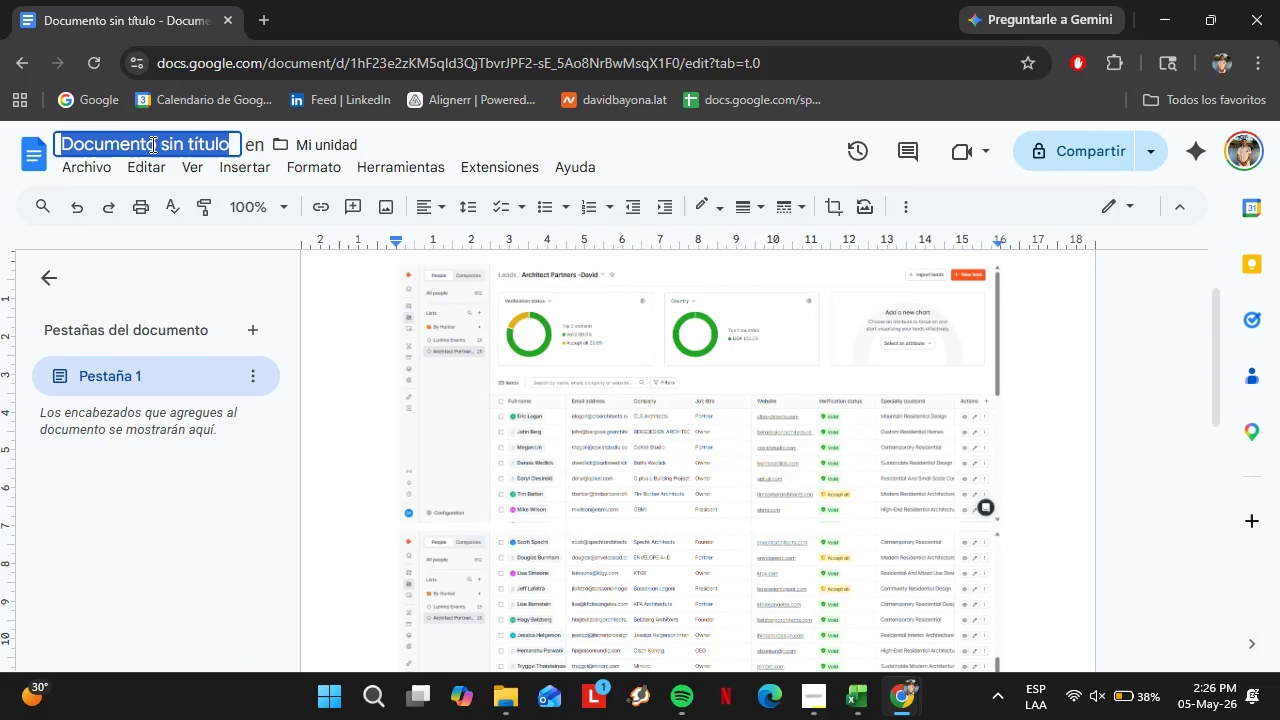 
triple_click([151, 144])
 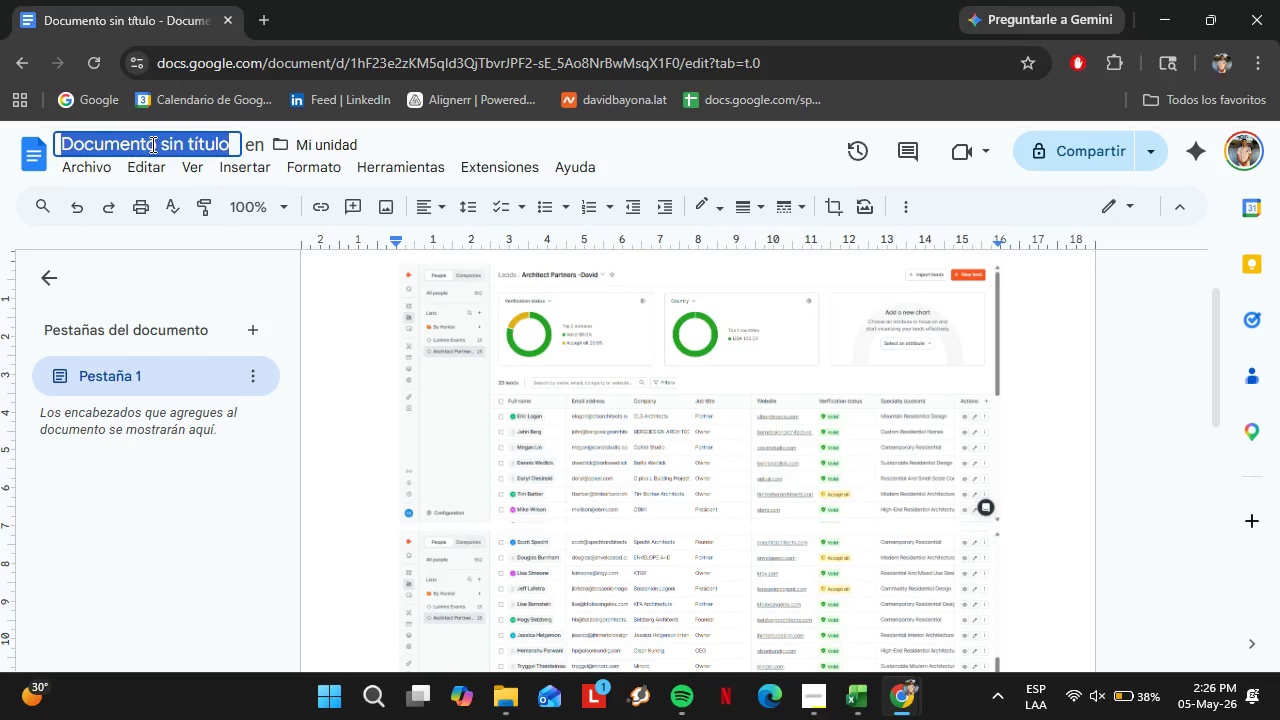 
key(Control+V)
 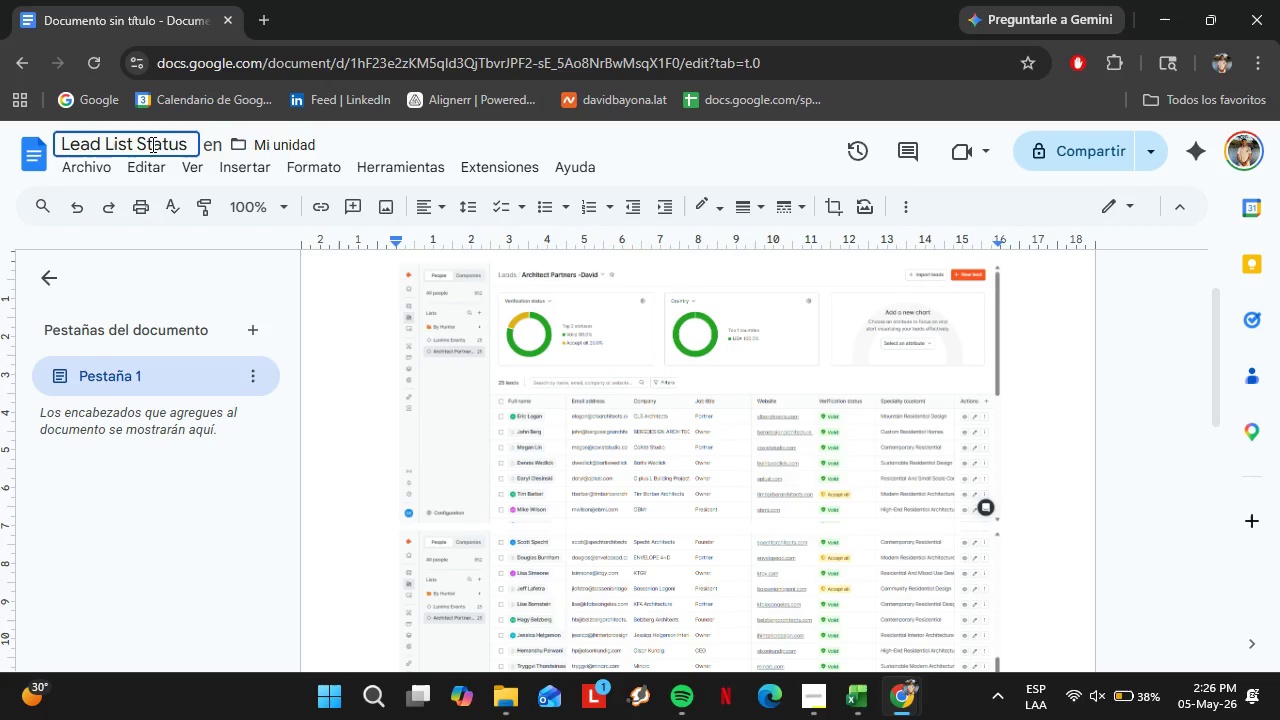 
key(Enter)
 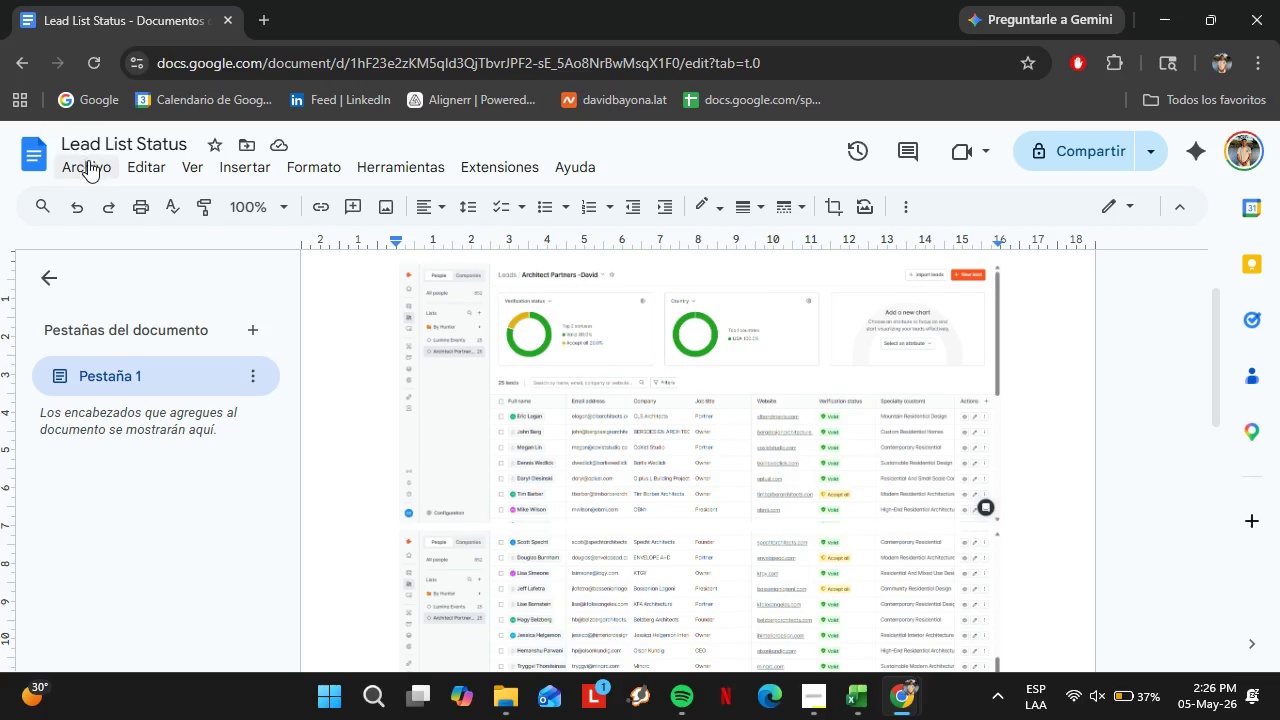 
wait(10.56)
 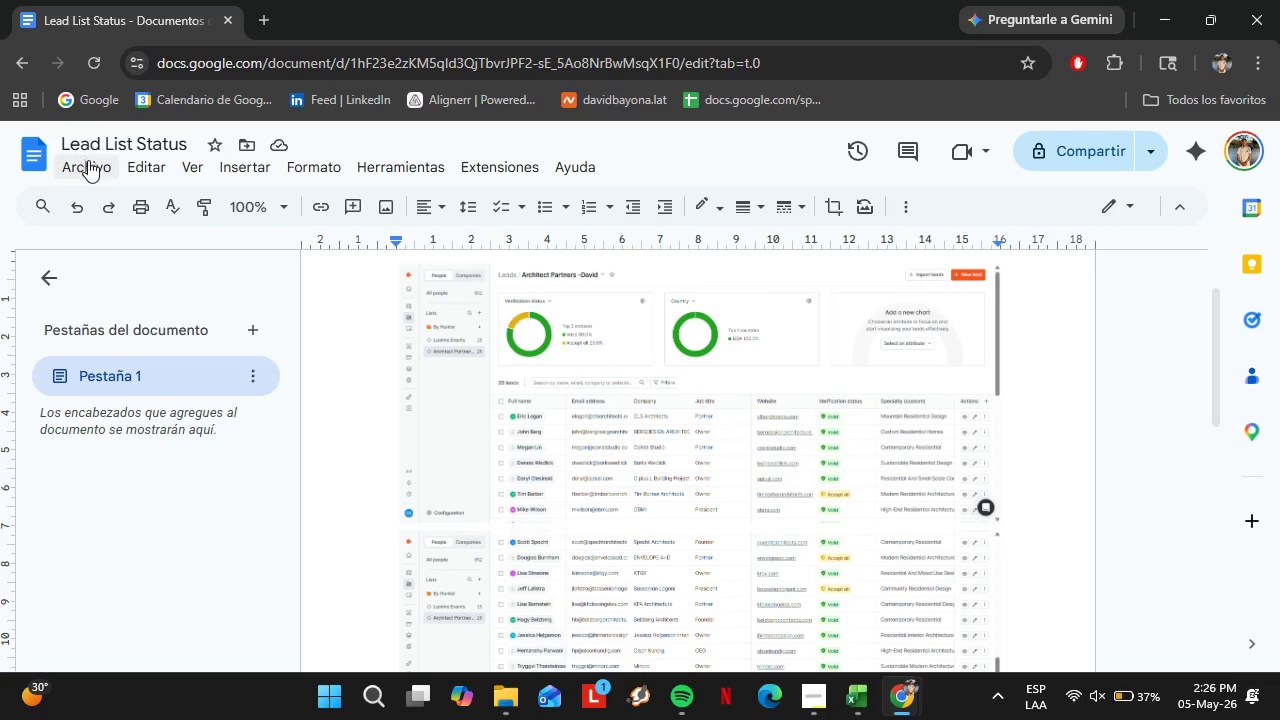 
left_click([96, 165])
 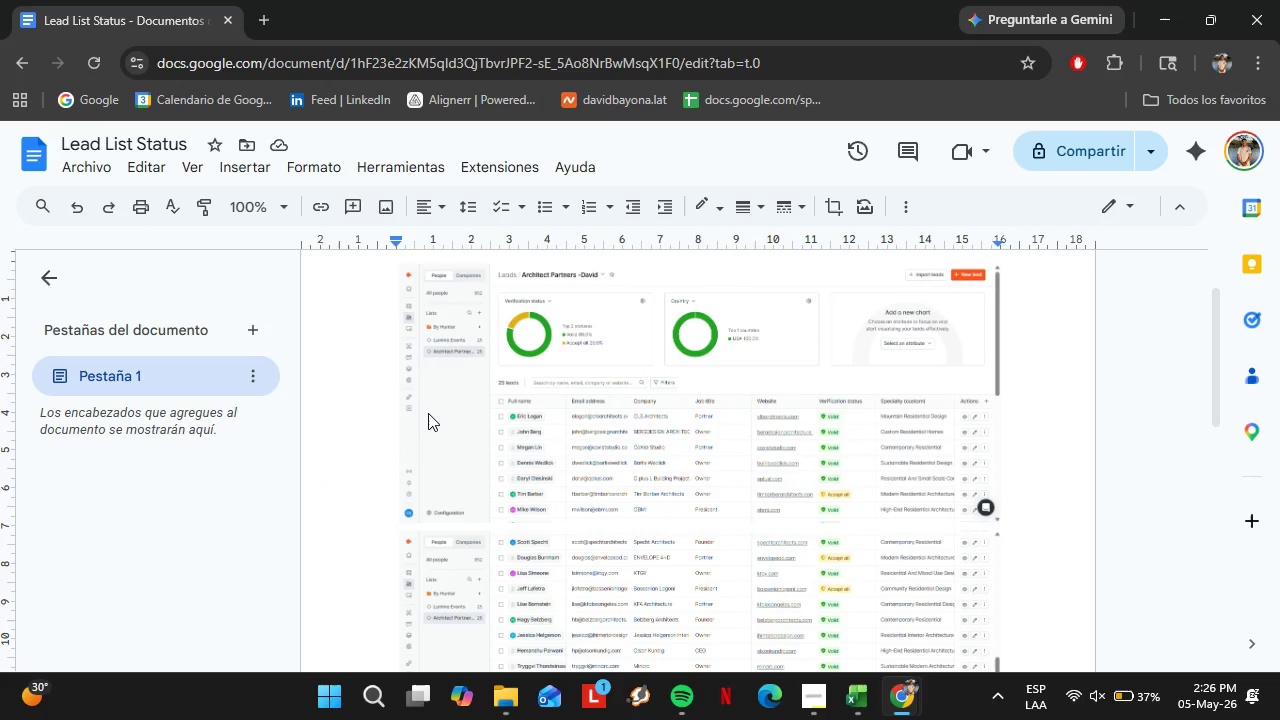 
wait(8.19)
 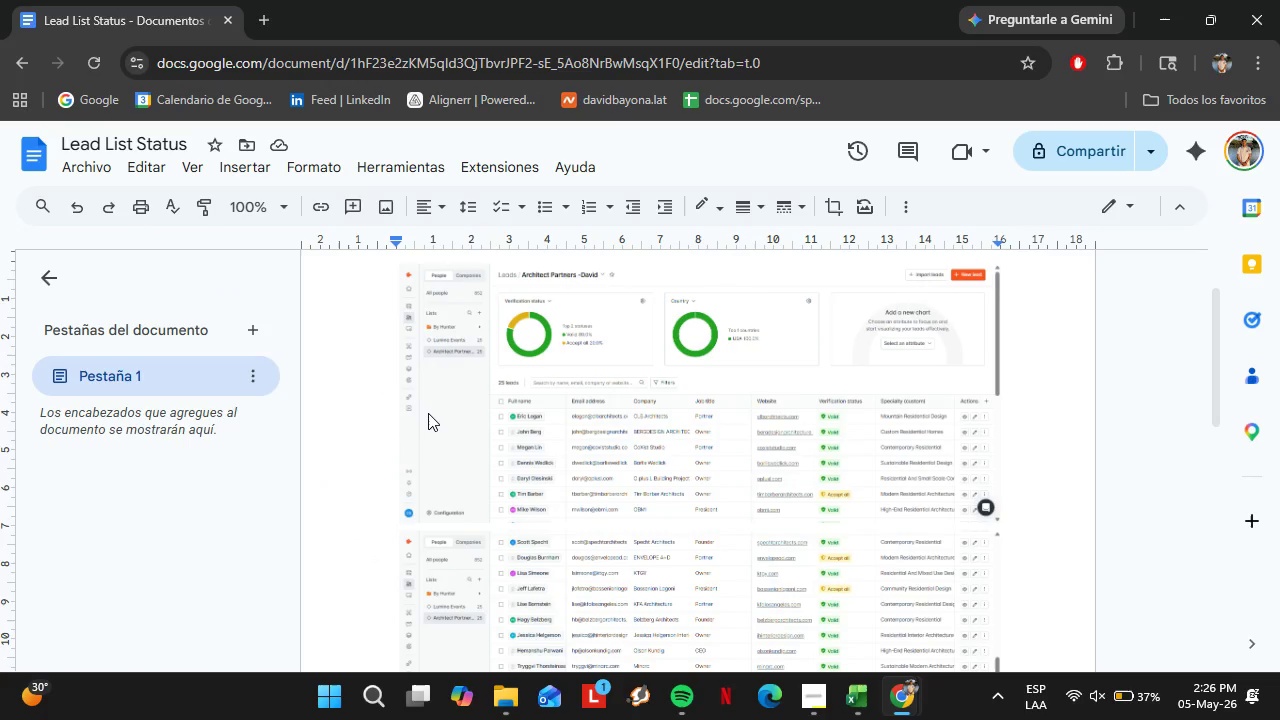 
left_click([1219, 567])
 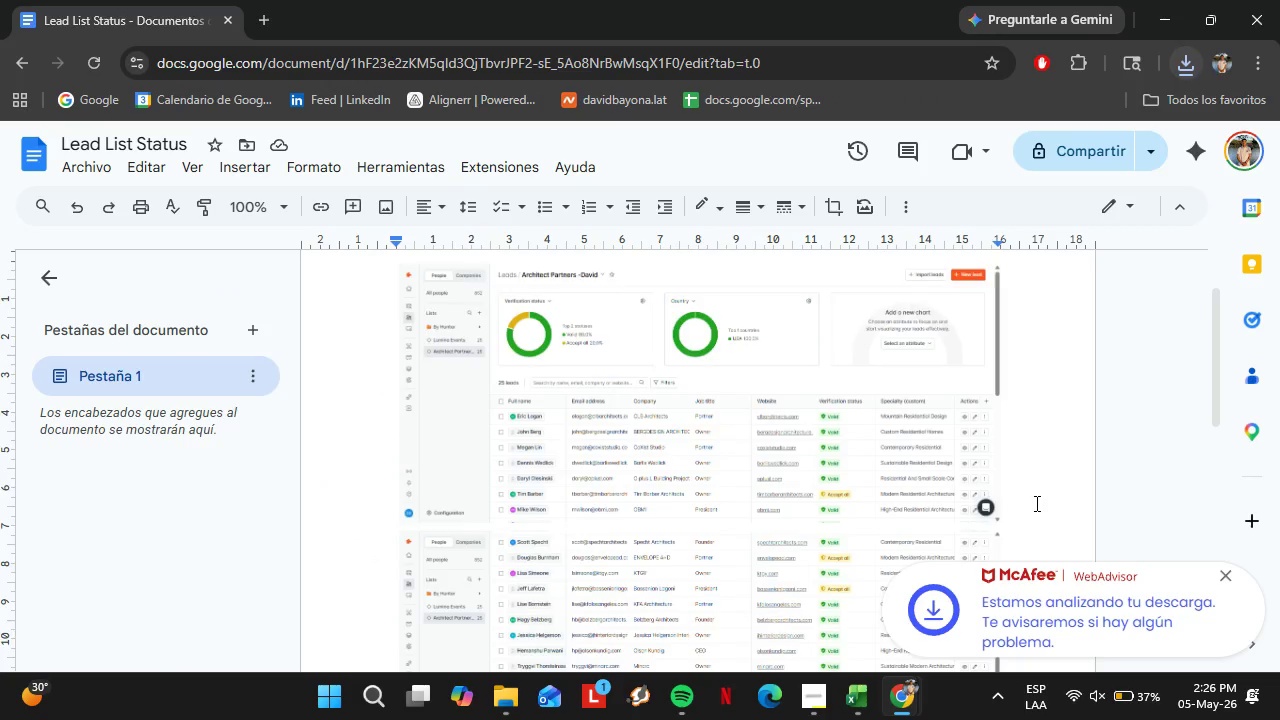 
scroll: coordinate [1017, 498], scroll_direction: down, amount: 2.0
 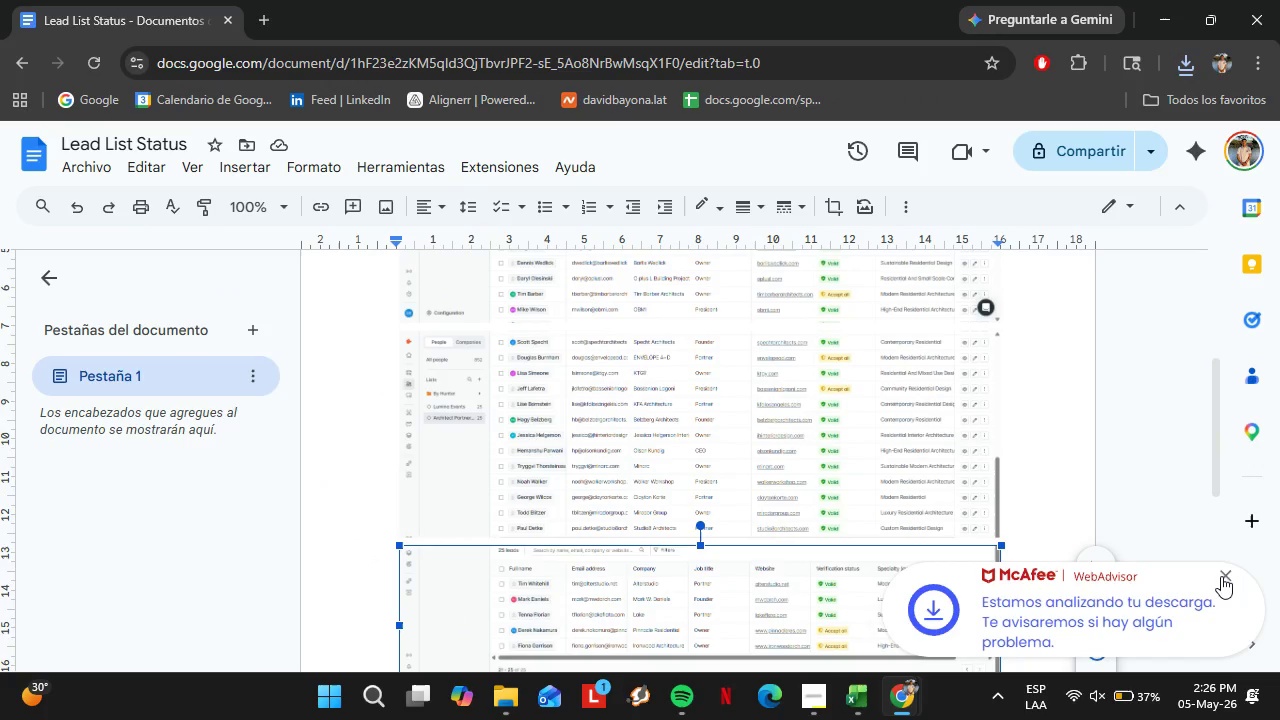 
left_click([1221, 576])
 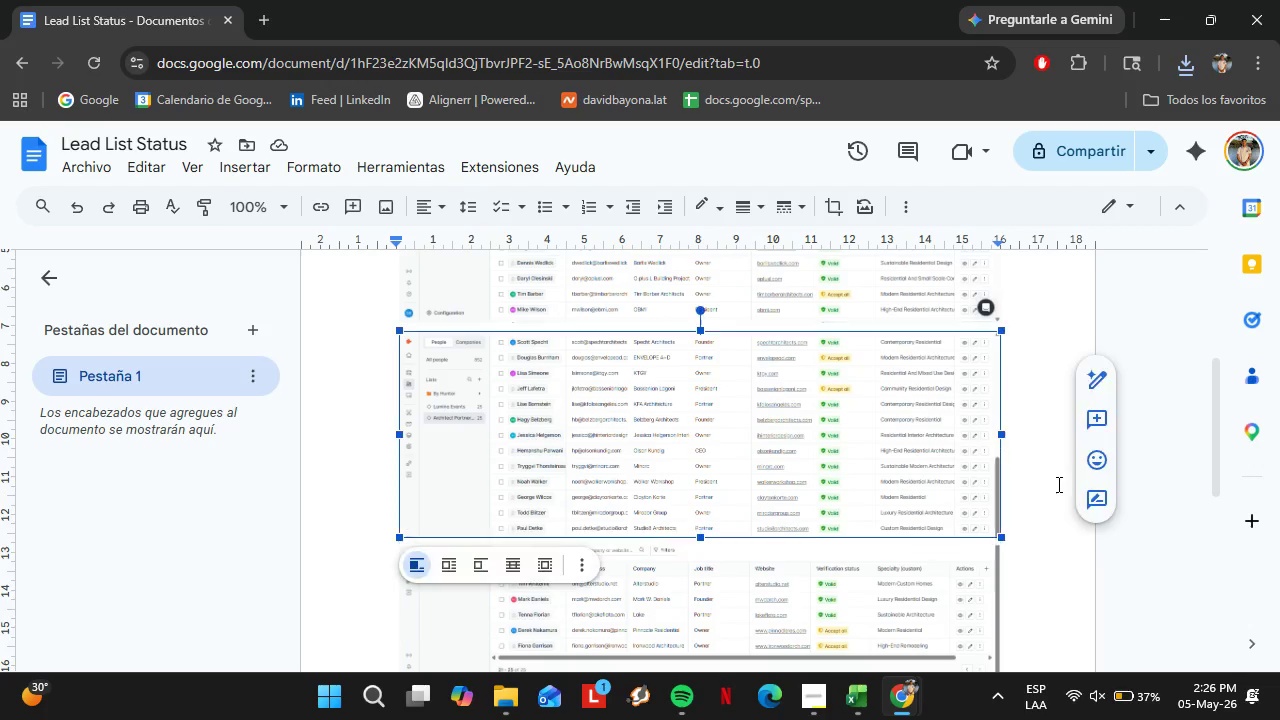 
left_click([1057, 484])
 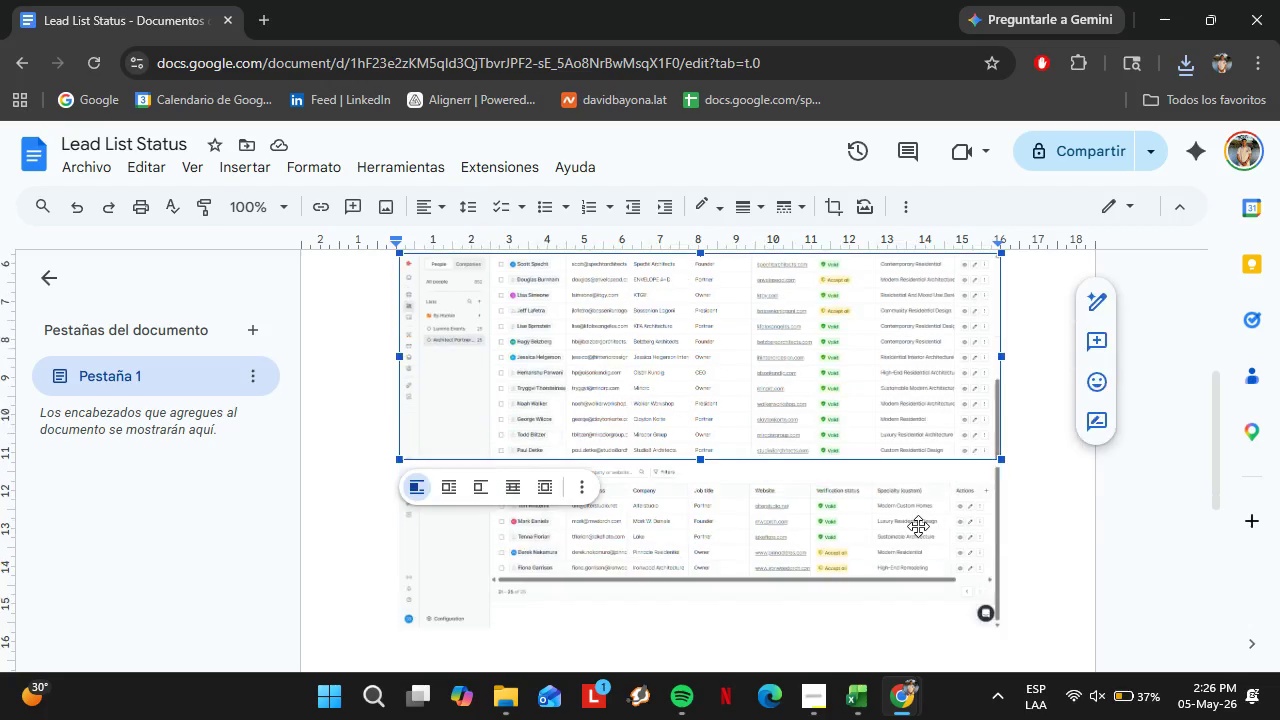 
scroll: coordinate [695, 468], scroll_direction: up, amount: 2.0
 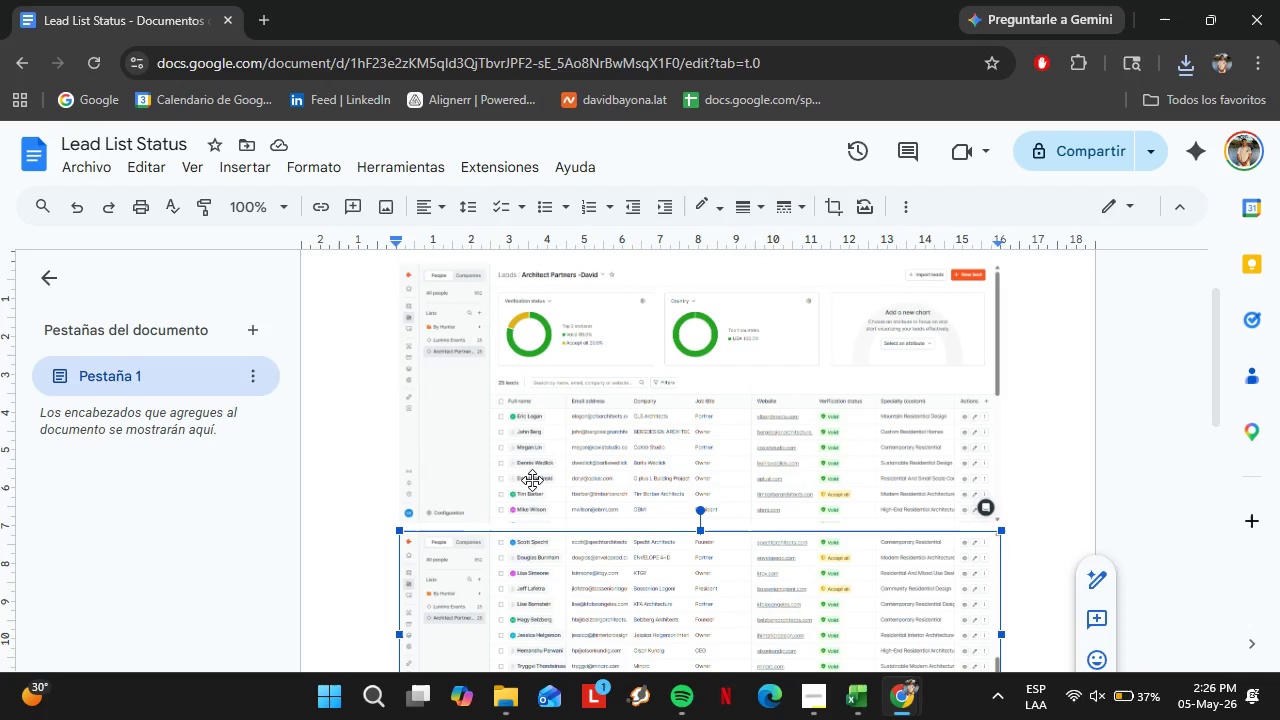 
scroll: coordinate [525, 565], scroll_direction: down, amount: 2.0
 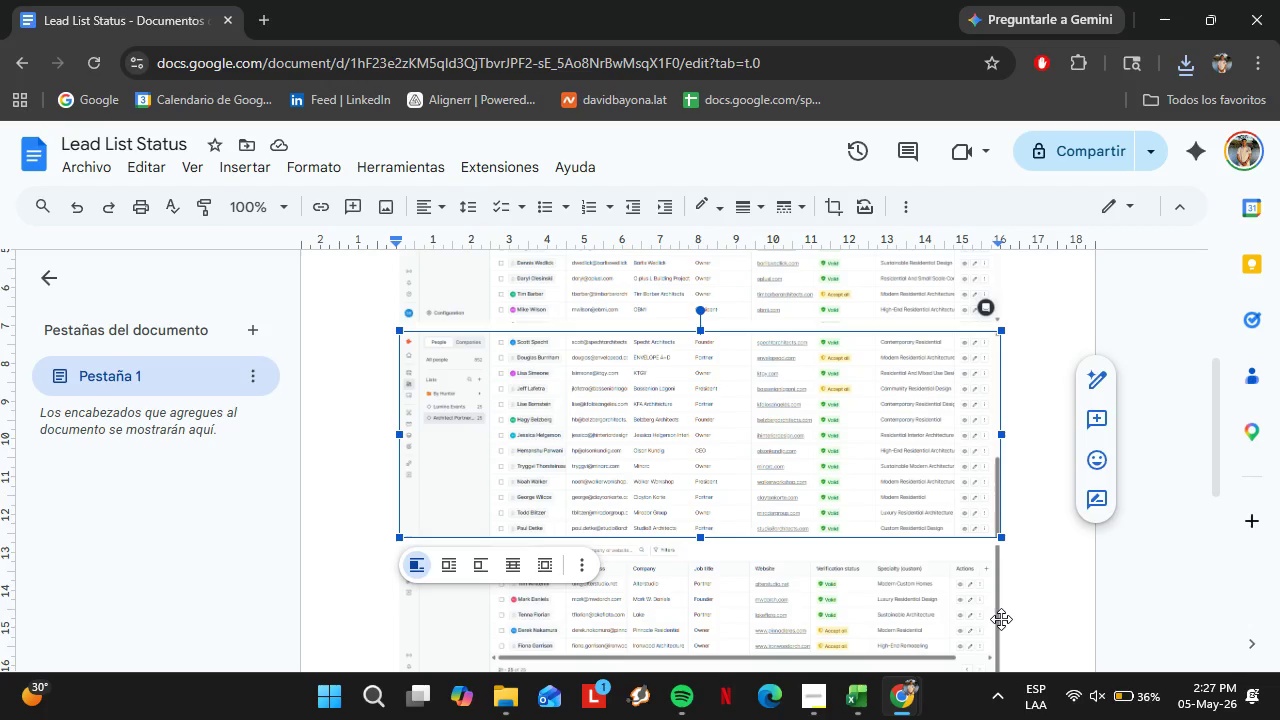 
wait(37.23)
 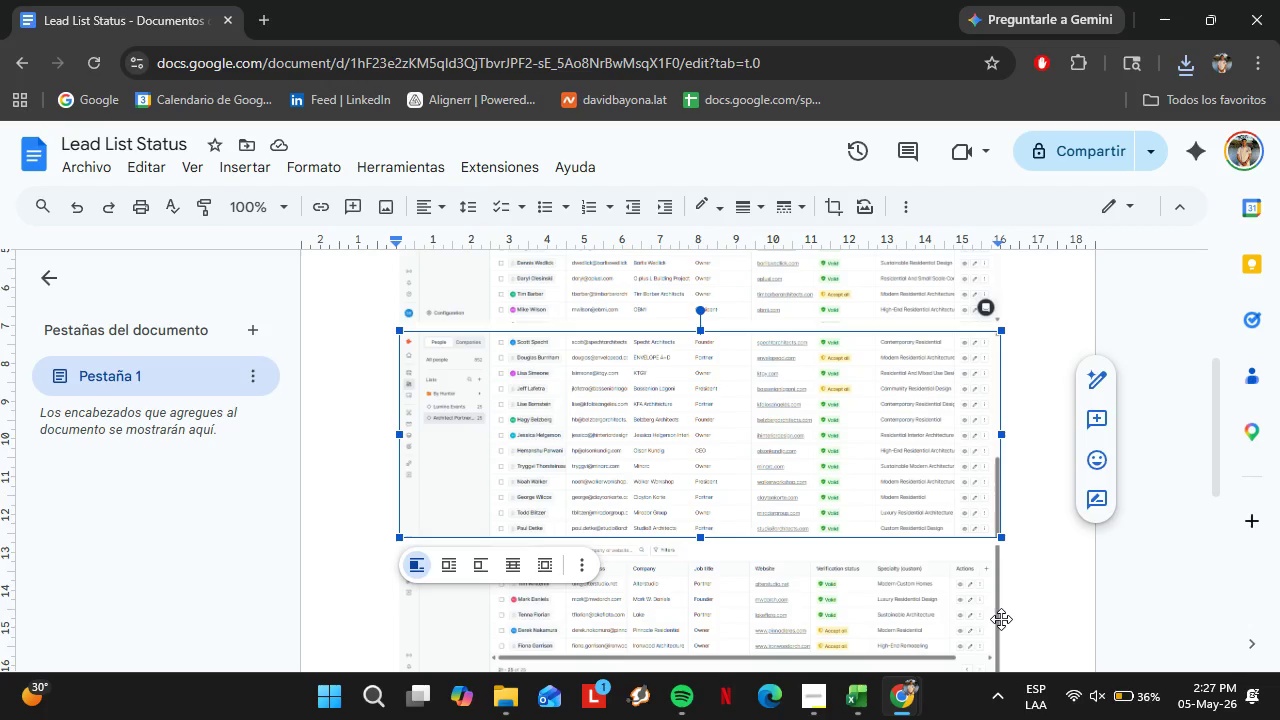 
left_click([1026, 512])
 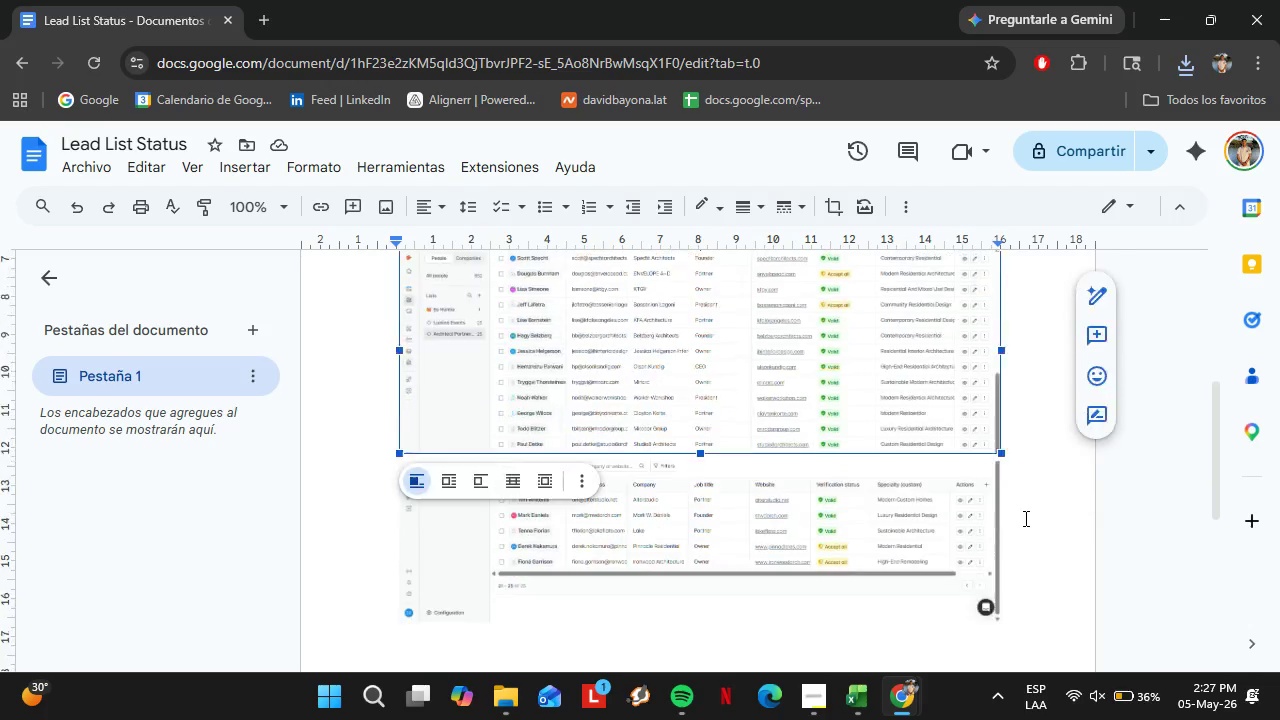 
left_click([598, 470])
 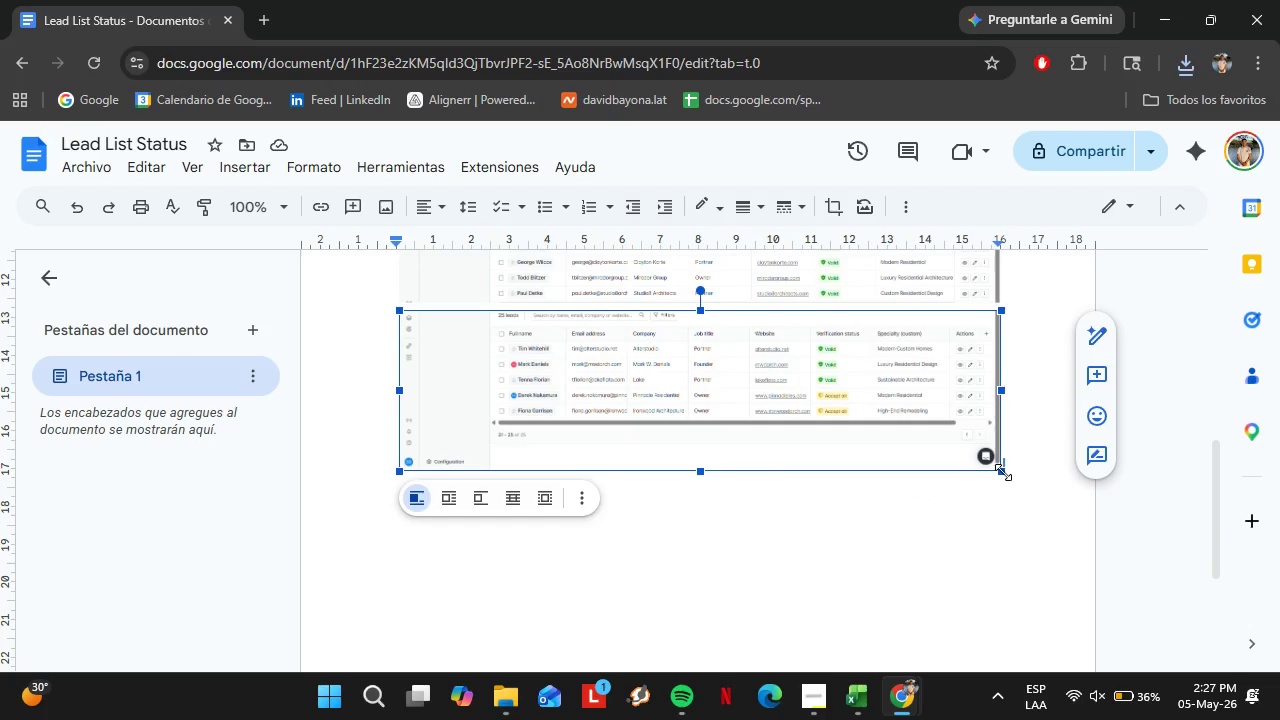 
scroll: coordinate [1024, 518], scroll_direction: down, amount: 3.0
 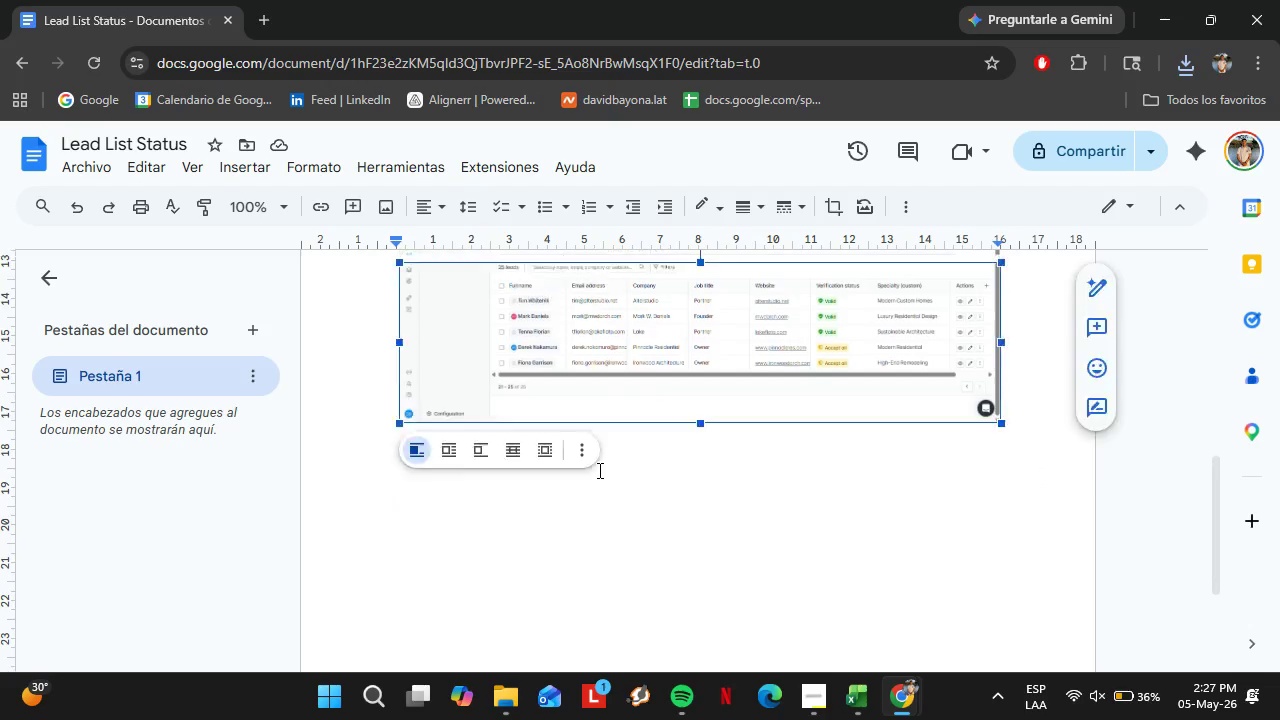 
left_click([1011, 472])
 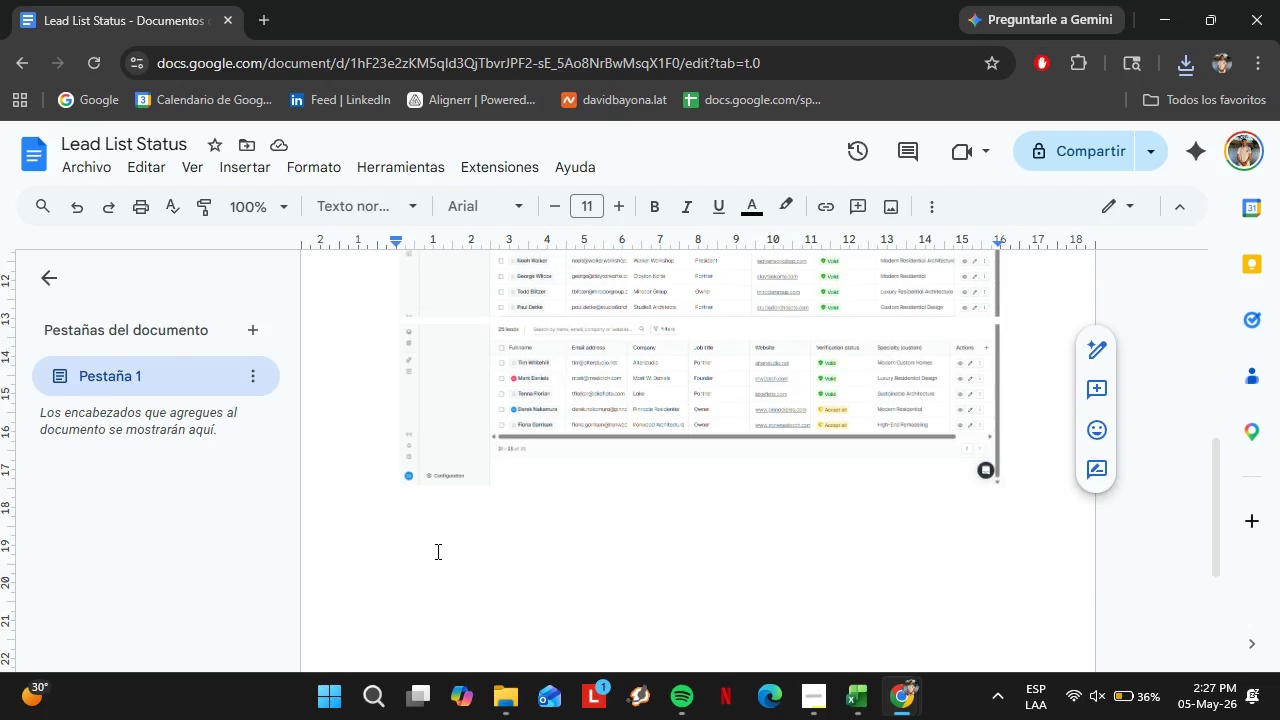 
scroll: coordinate [456, 518], scroll_direction: up, amount: 7.0
 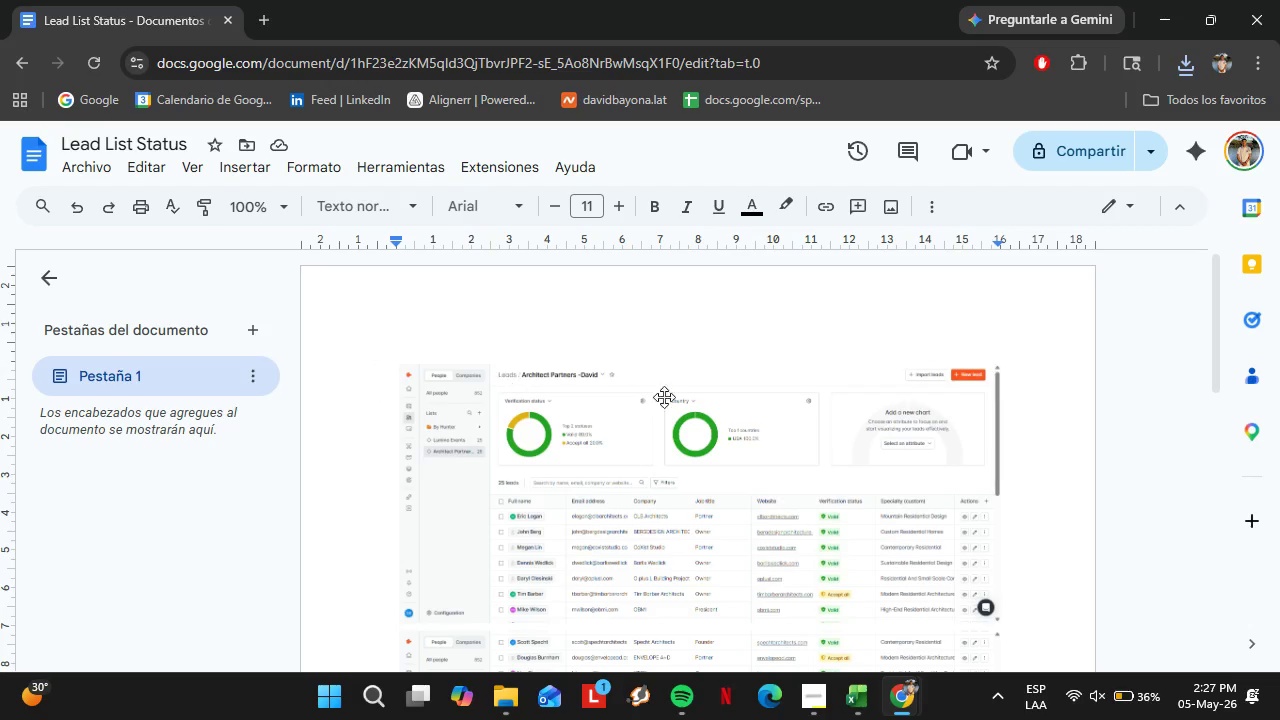 
scroll: coordinate [922, 466], scroll_direction: down, amount: 5.0
 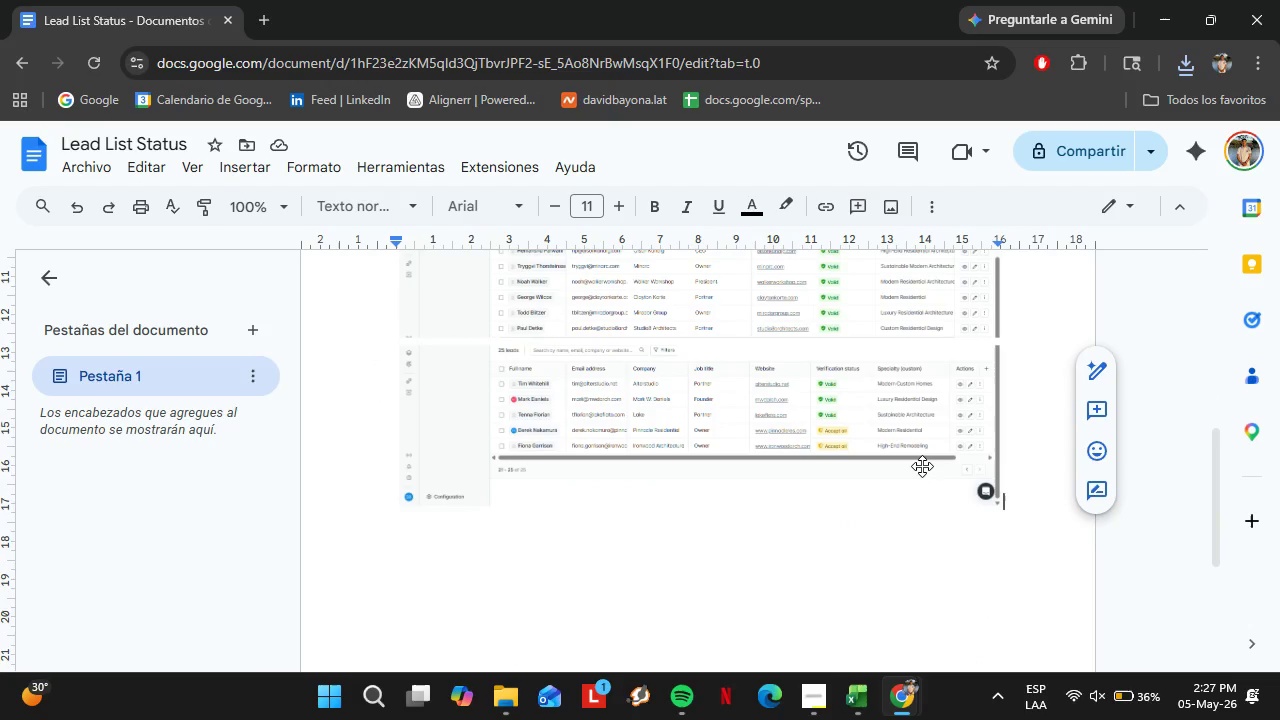 
wait(8.36)
 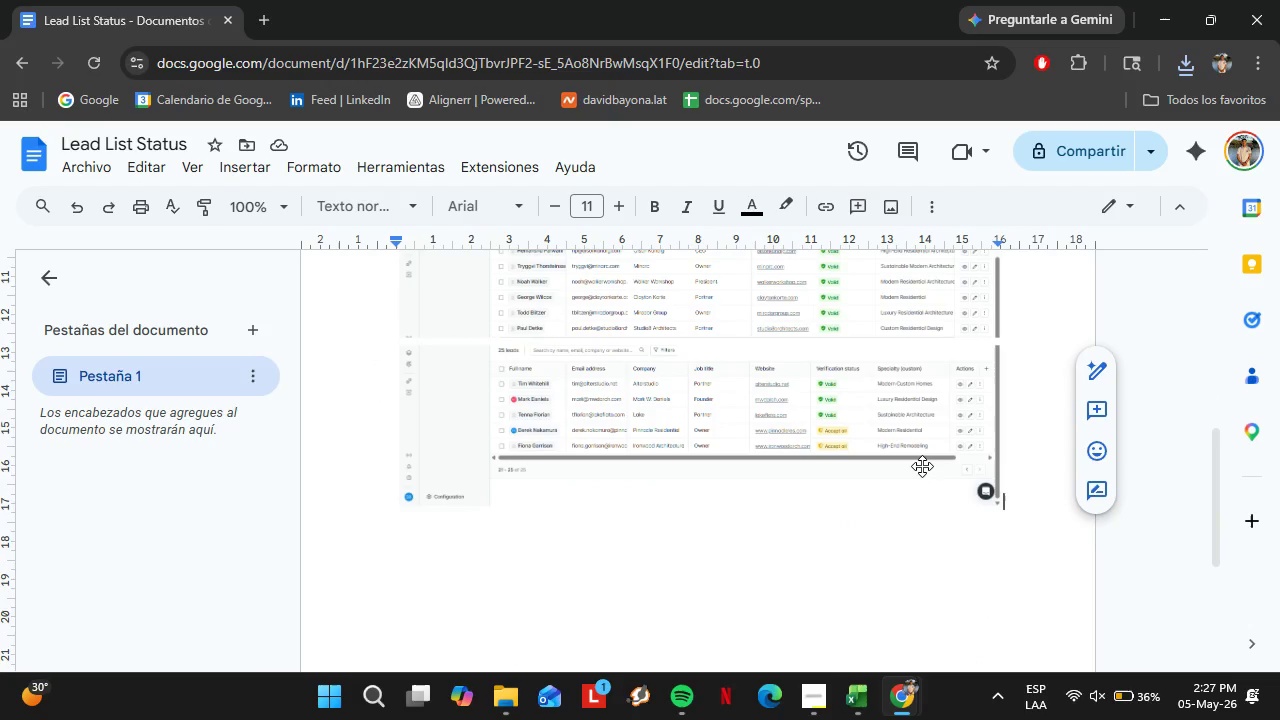 
left_click([1173, 60])
 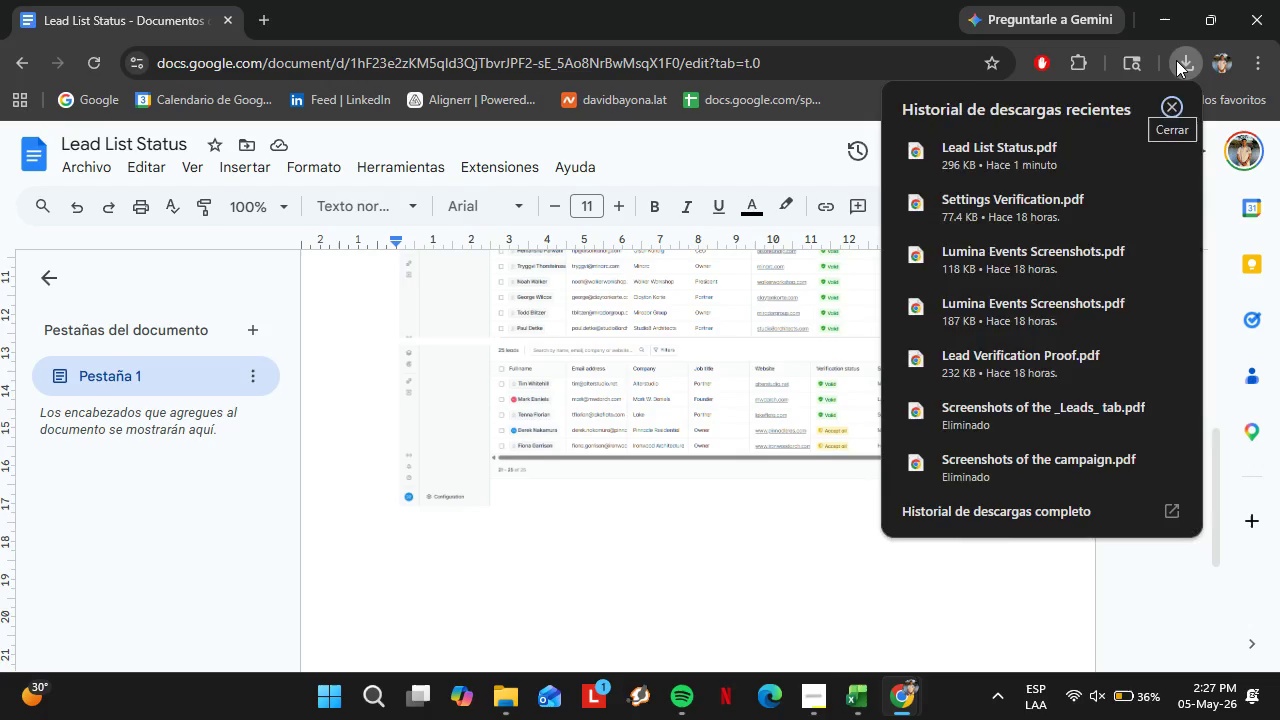 
left_click([1176, 60])
 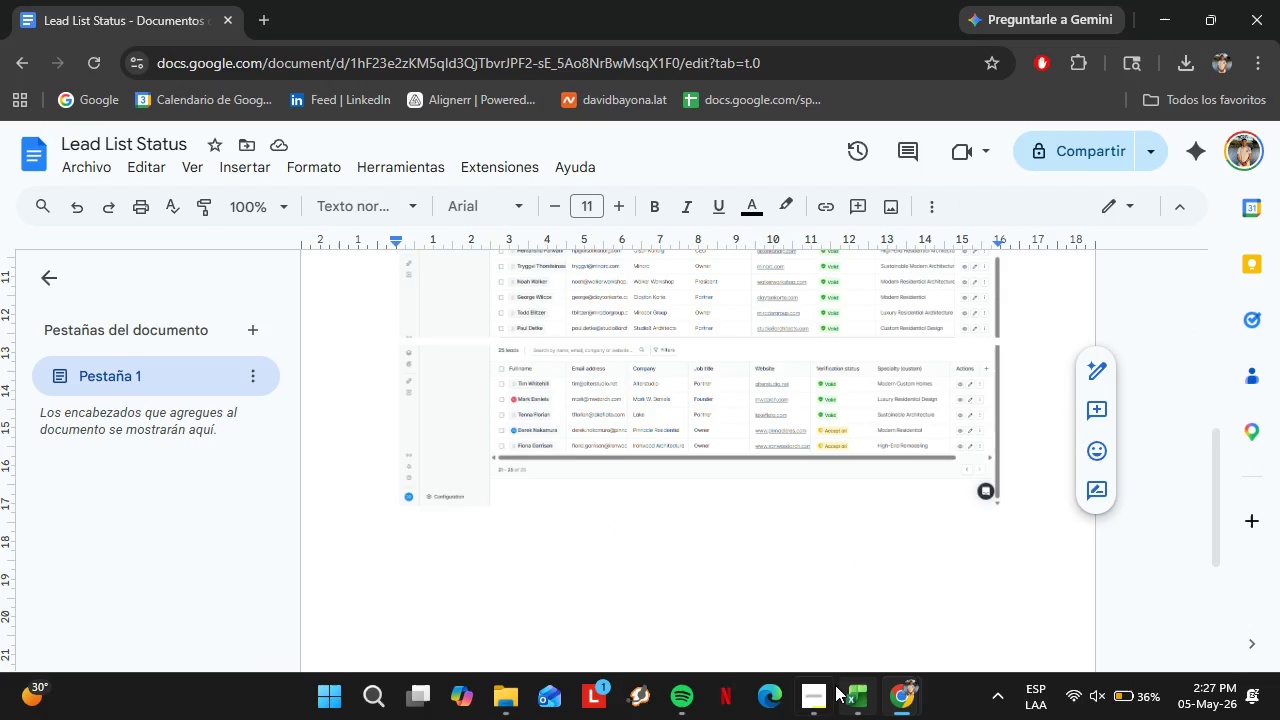 
left_click([824, 691])